 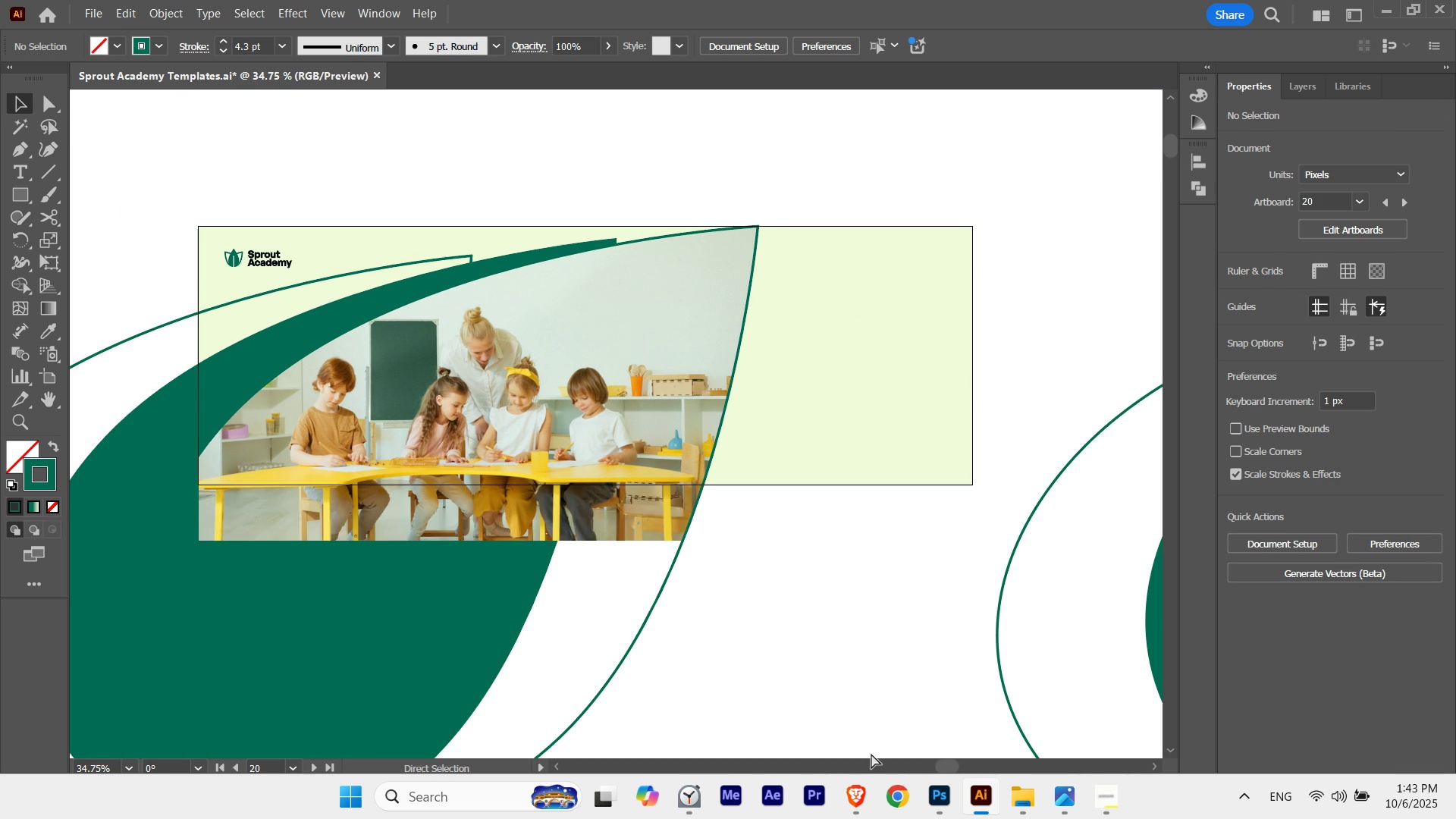 
key(Control+M)
 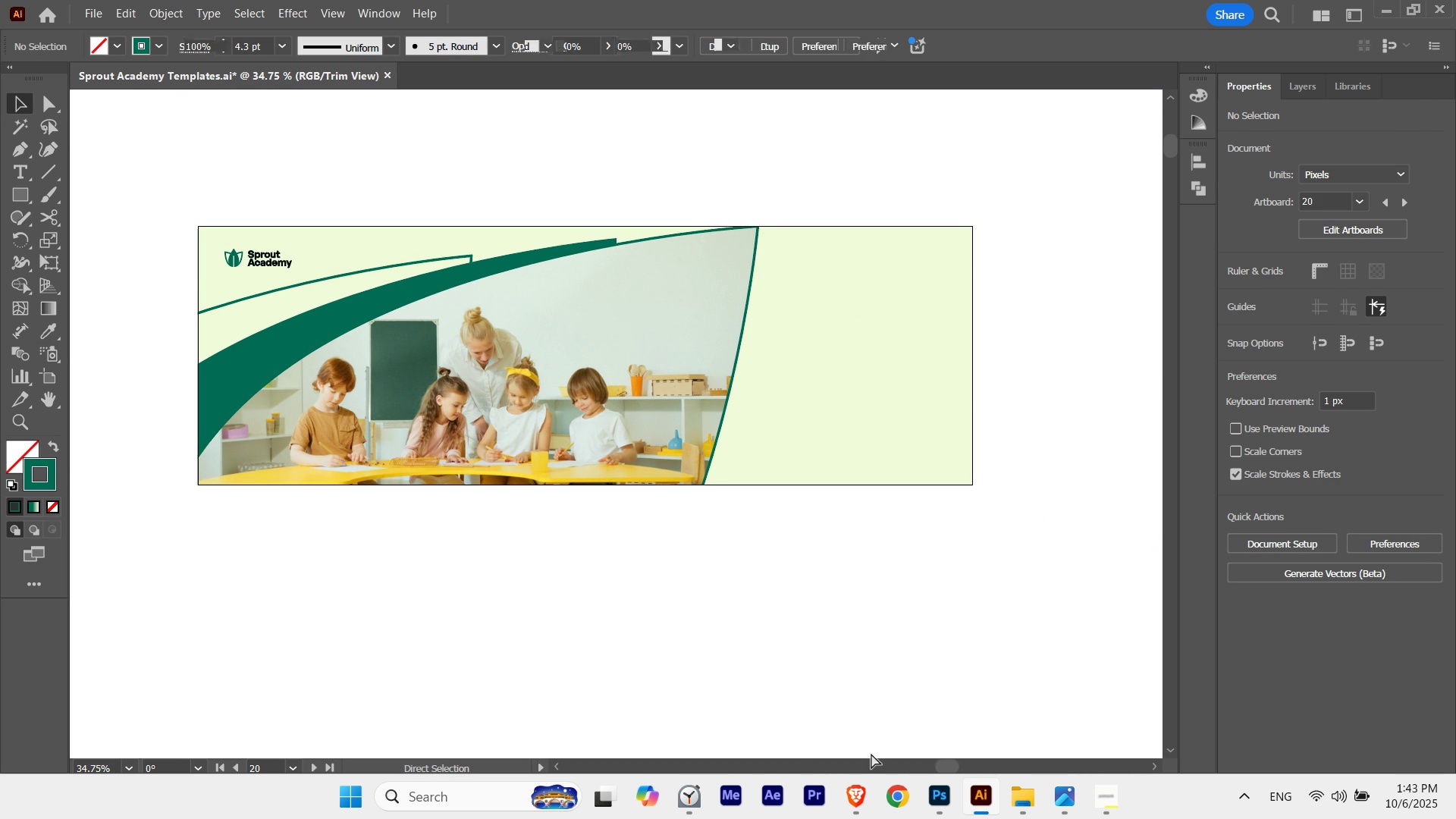 
key(Control+Z)
 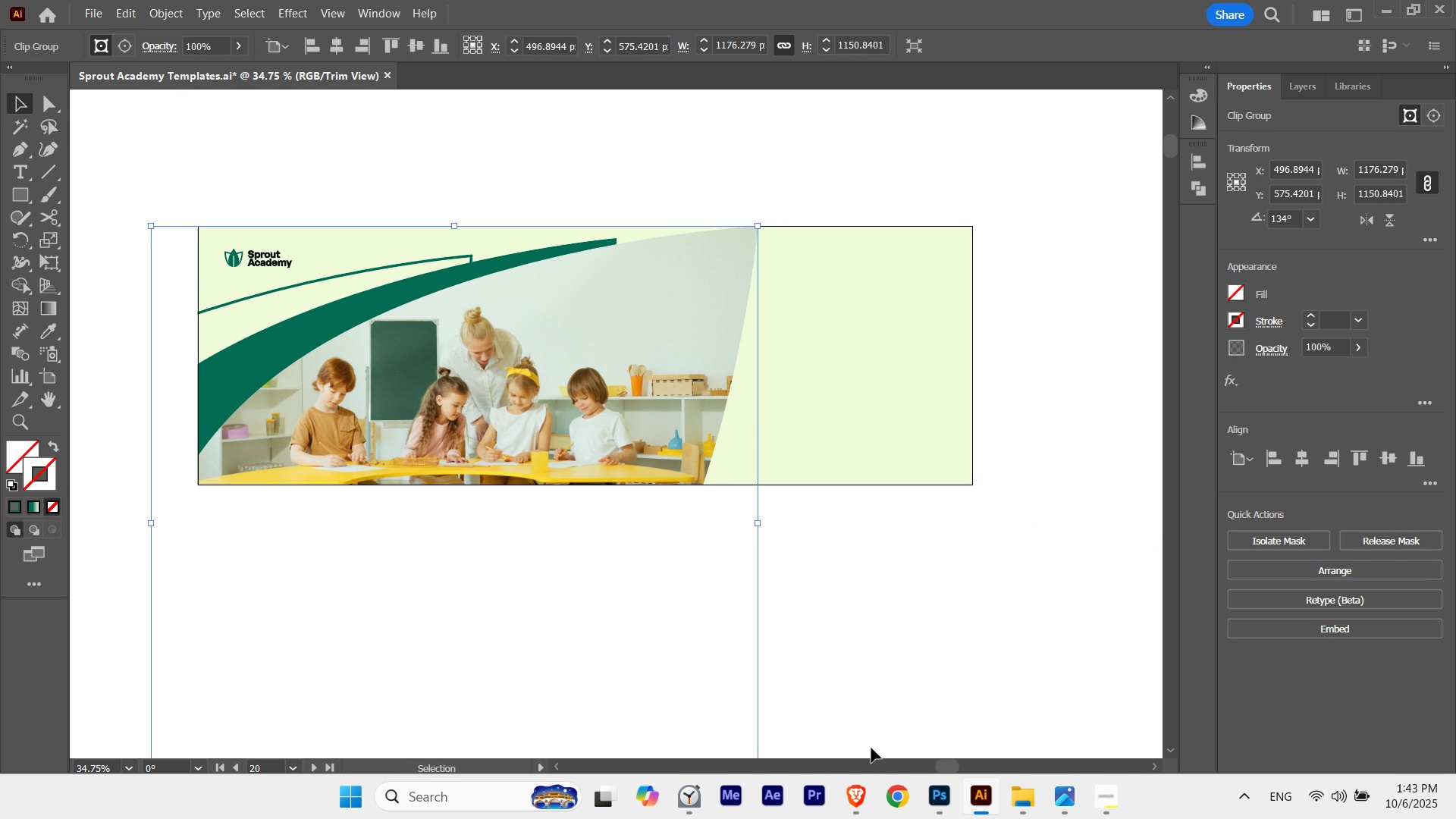 
key(Control+ControlLeft)
 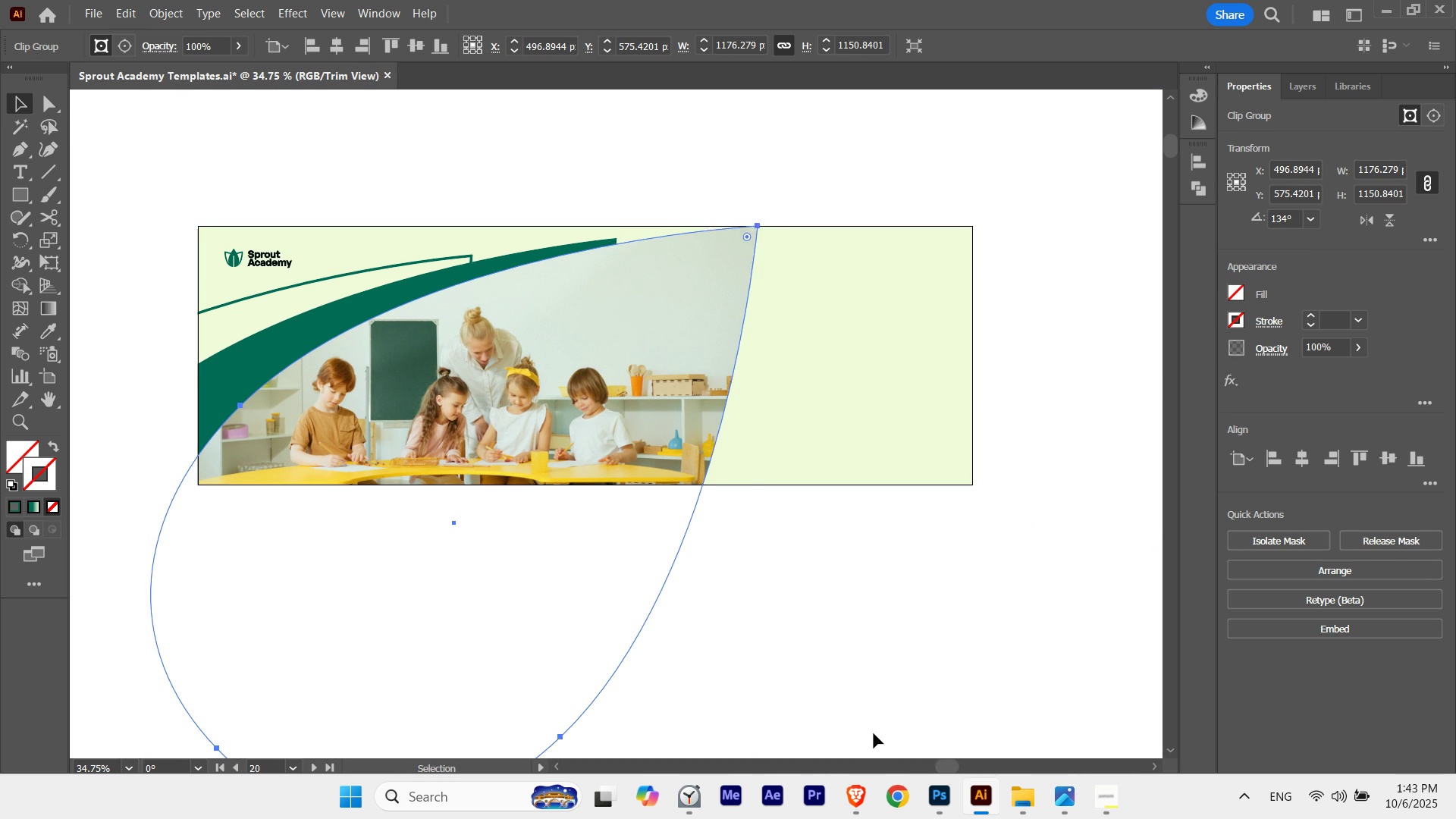 
key(Control+H)
 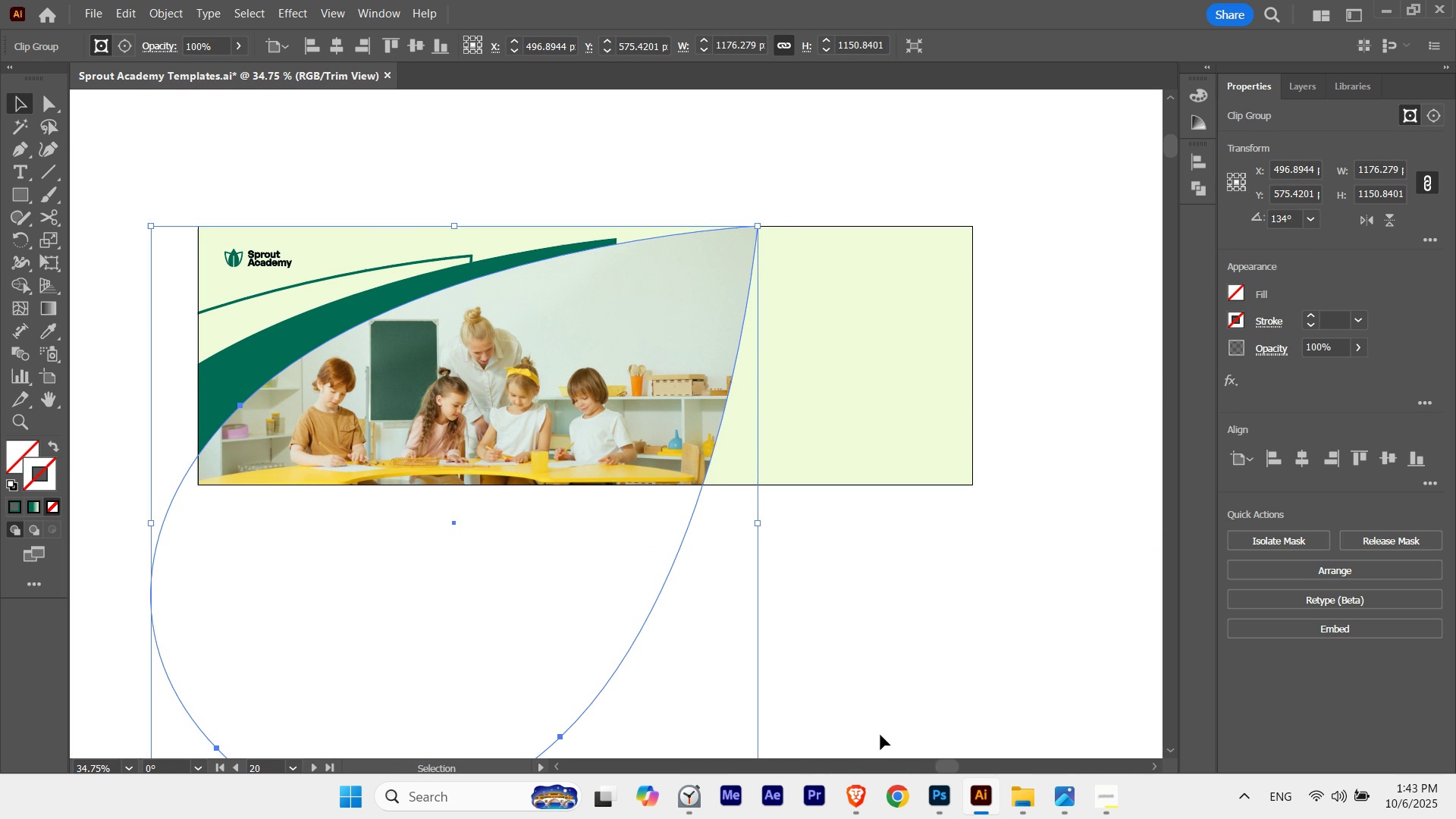 
key(Control+ControlLeft)
 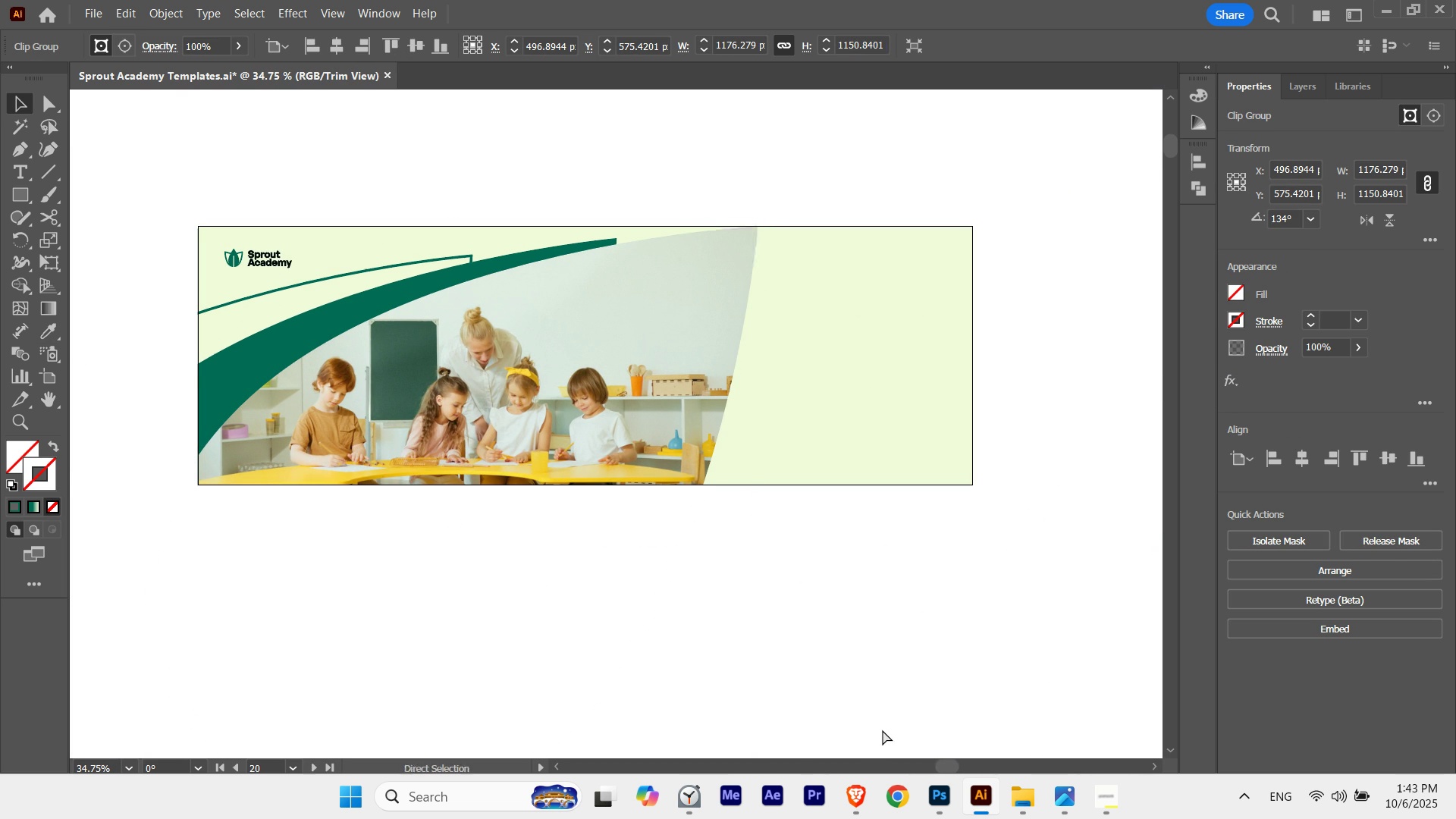 
key(Control+H)